 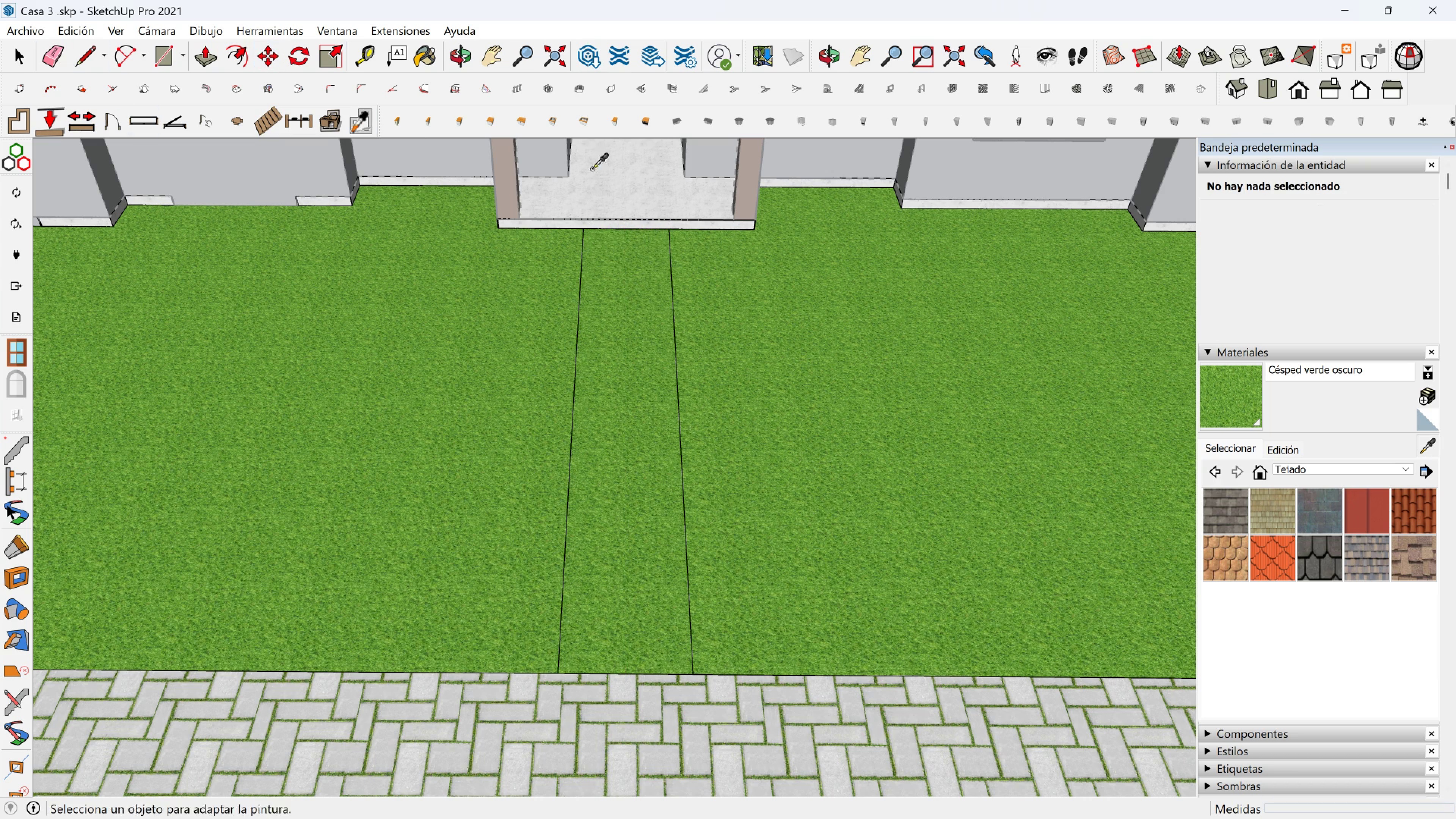 
left_click([90, 56])
 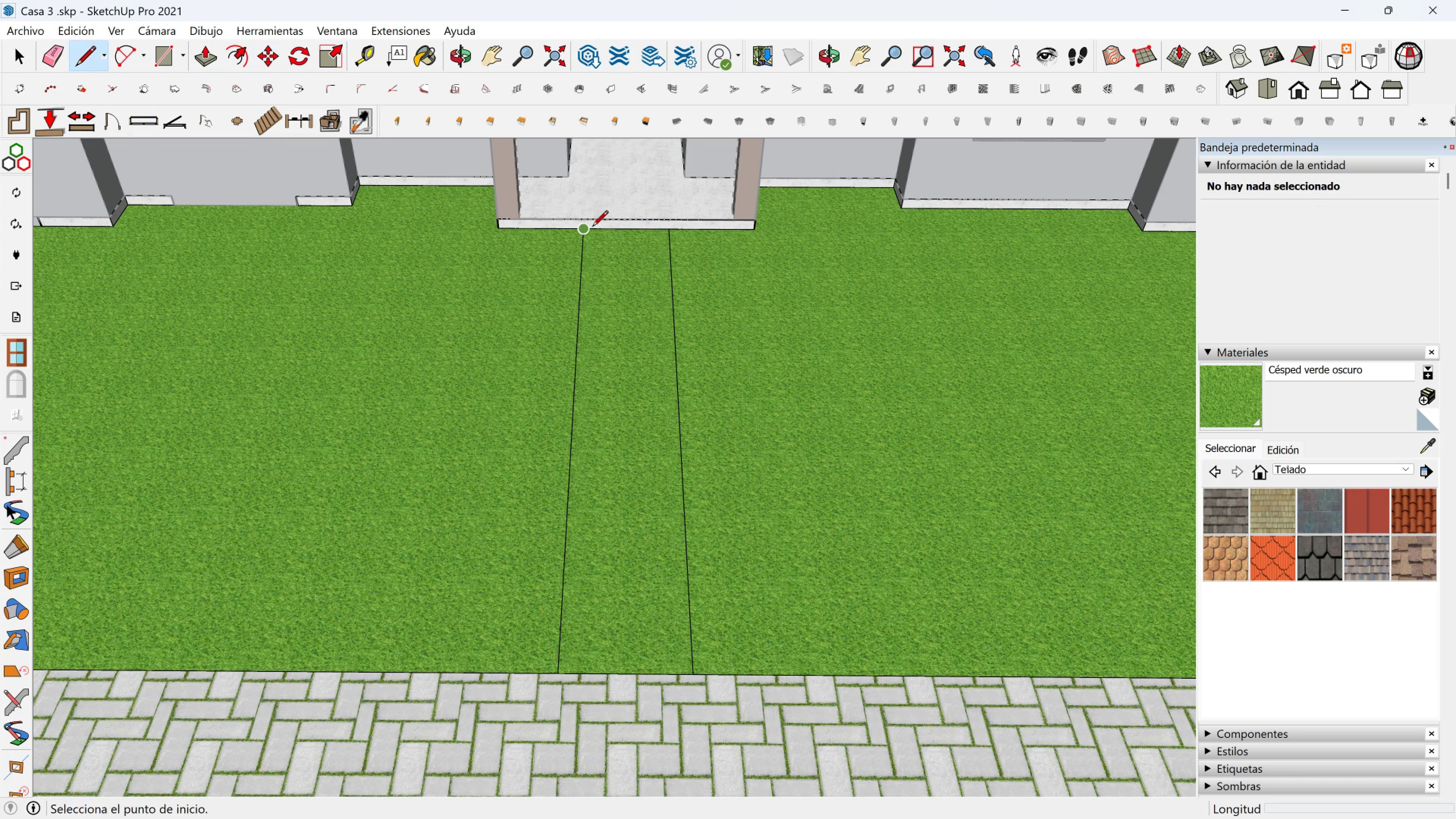 
left_click([589, 228])
 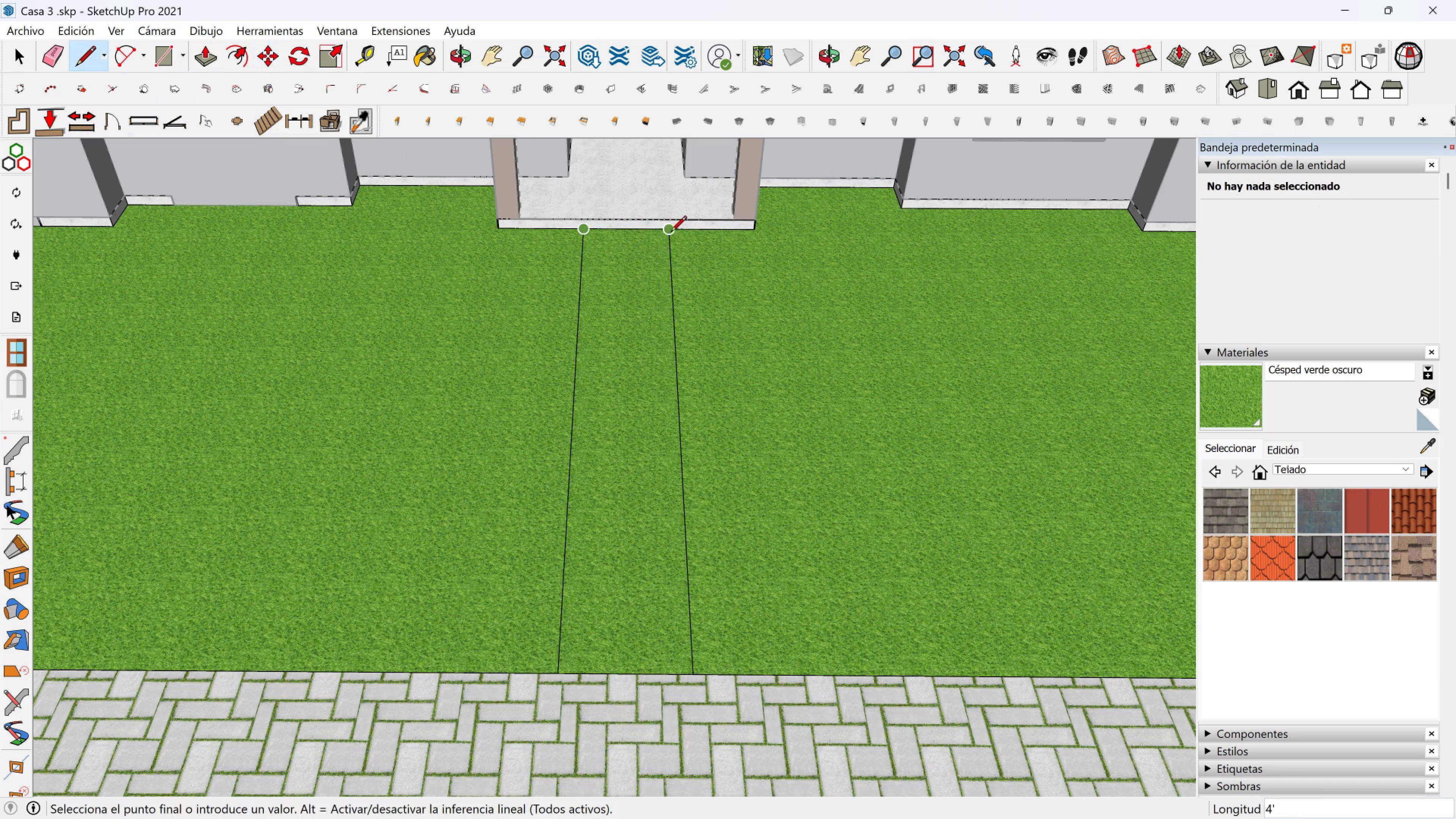 
left_click([671, 233])
 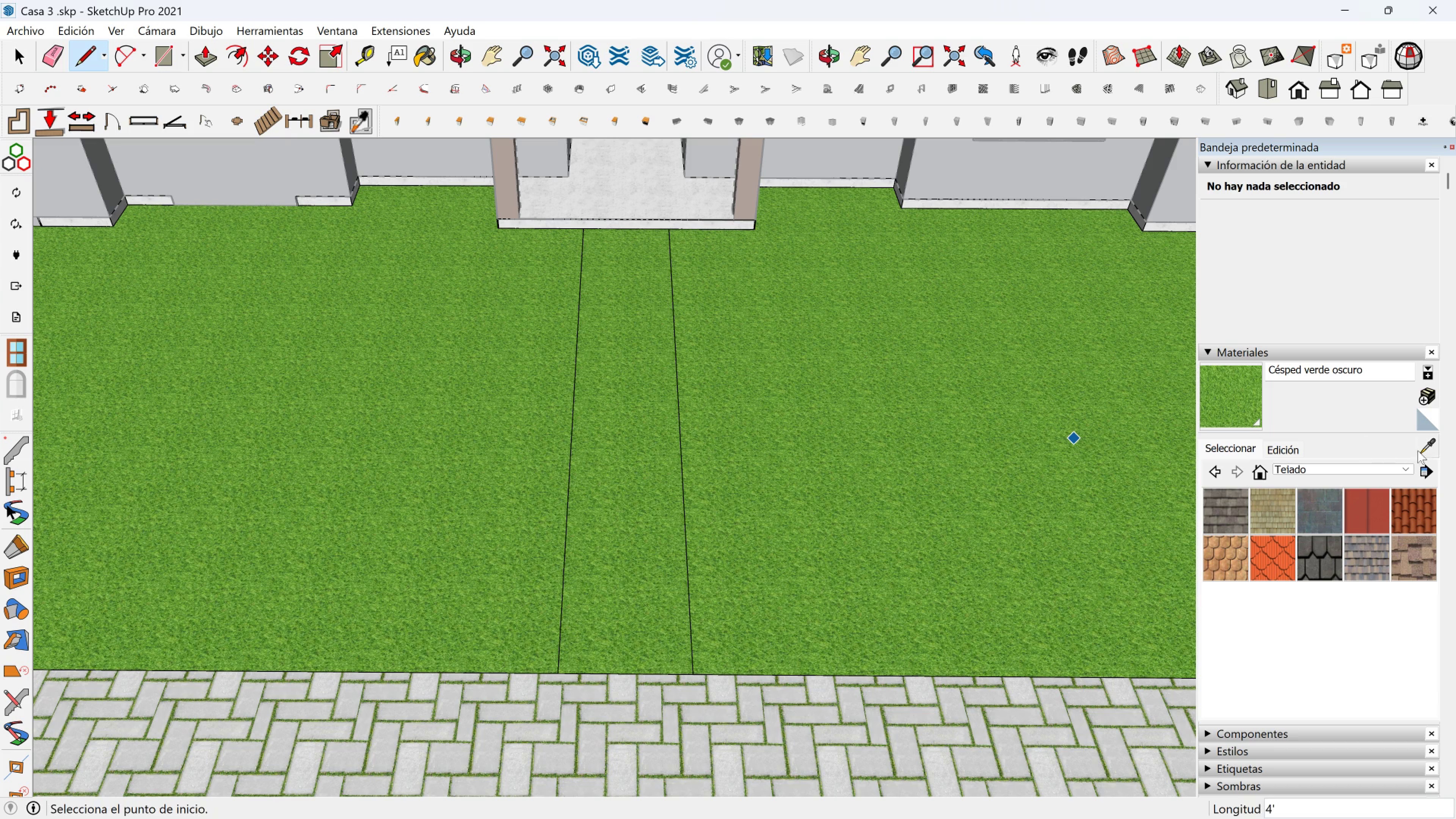 
left_click([1423, 447])
 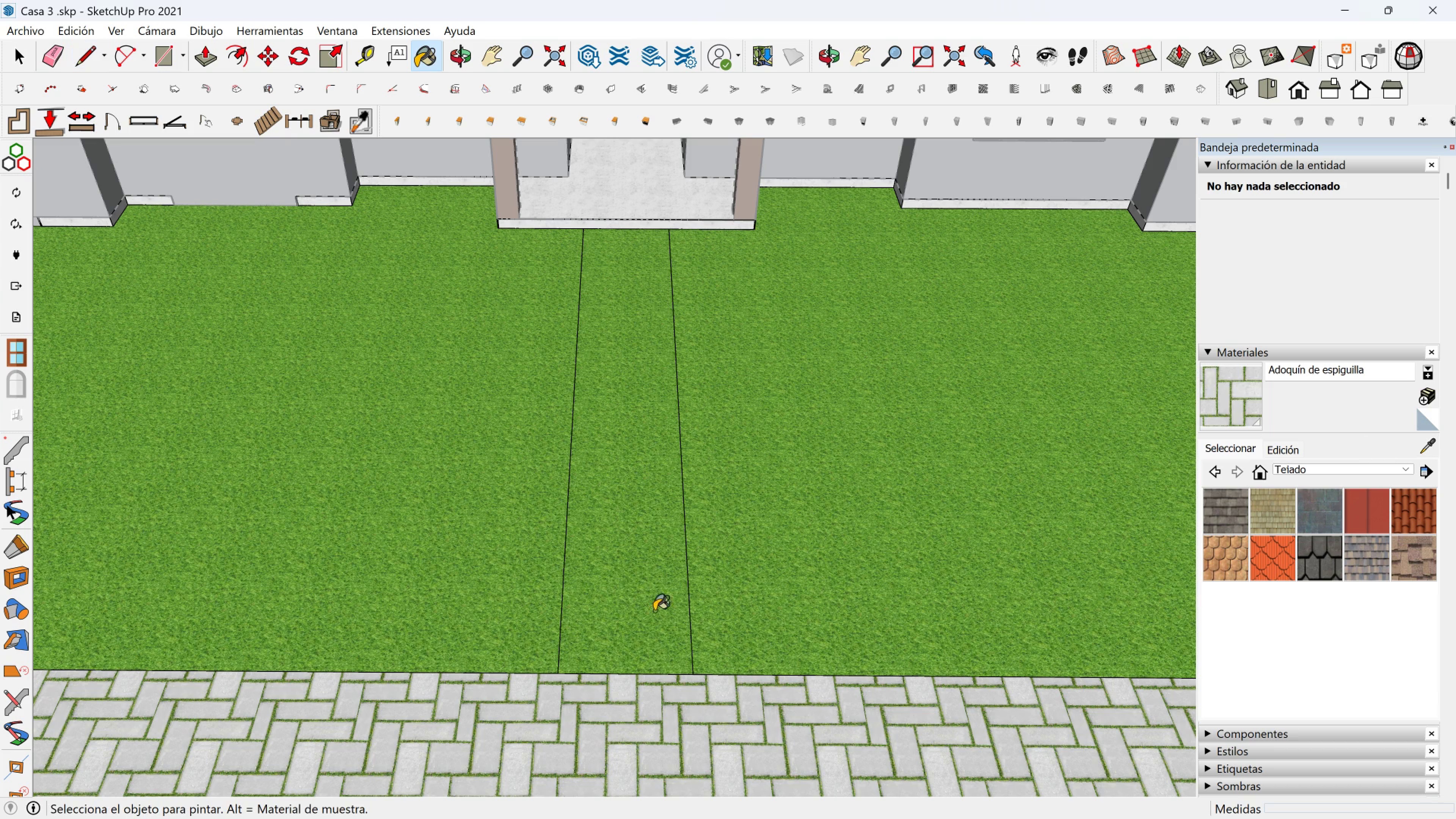 
triple_click([648, 605])
 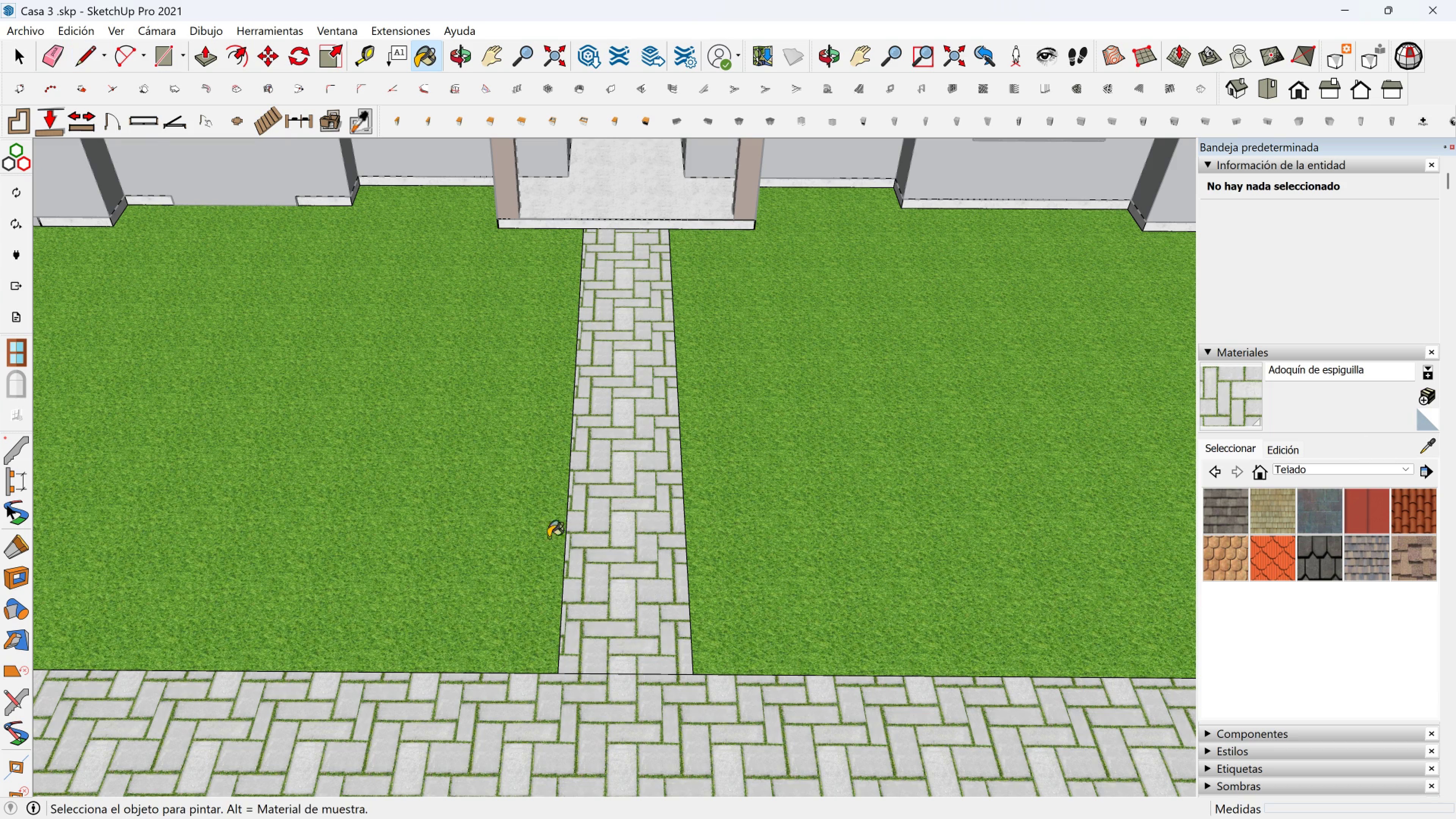 
scroll: coordinate [655, 515], scroll_direction: down, amount: 3.0
 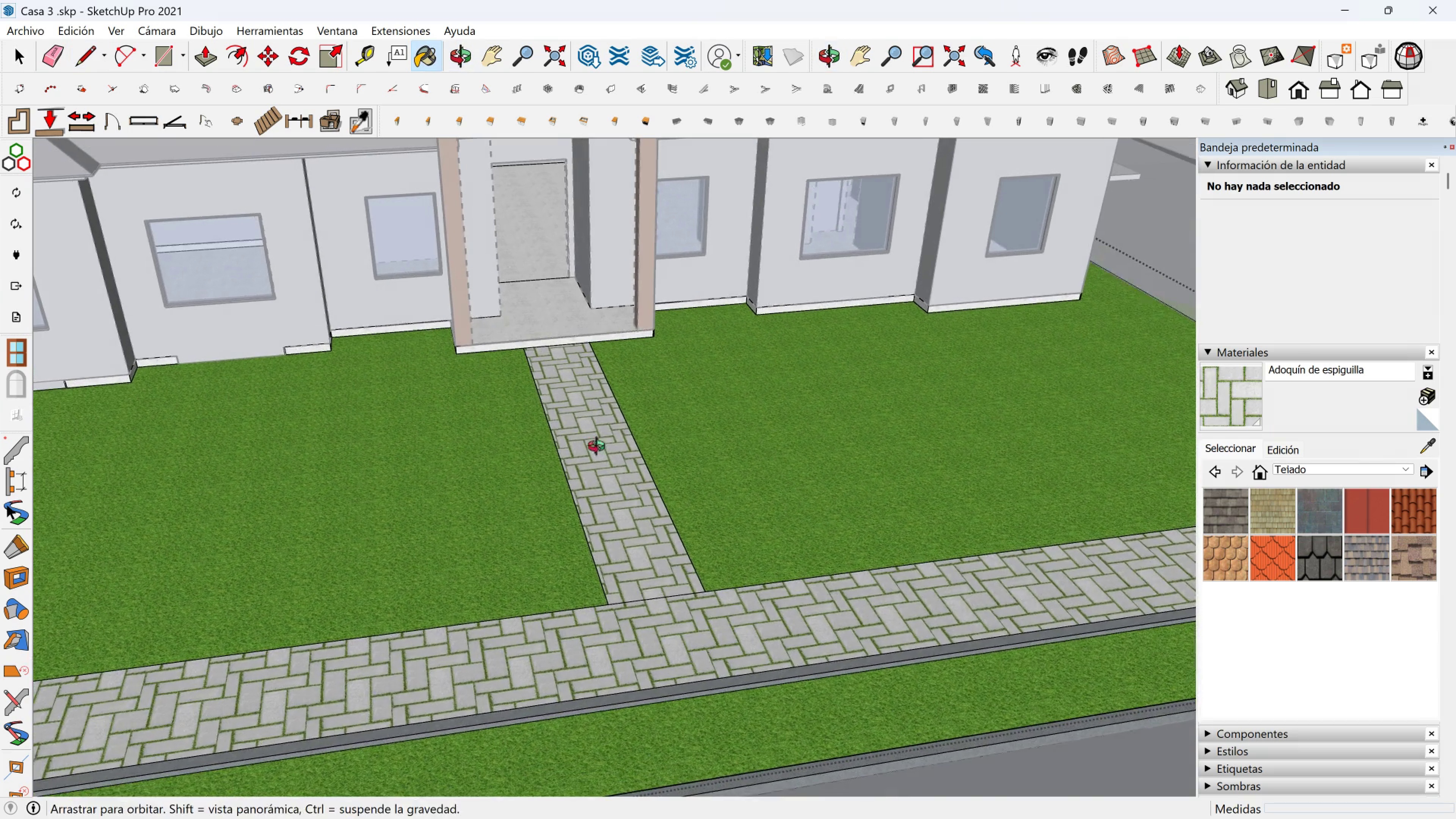 
key(Space)
 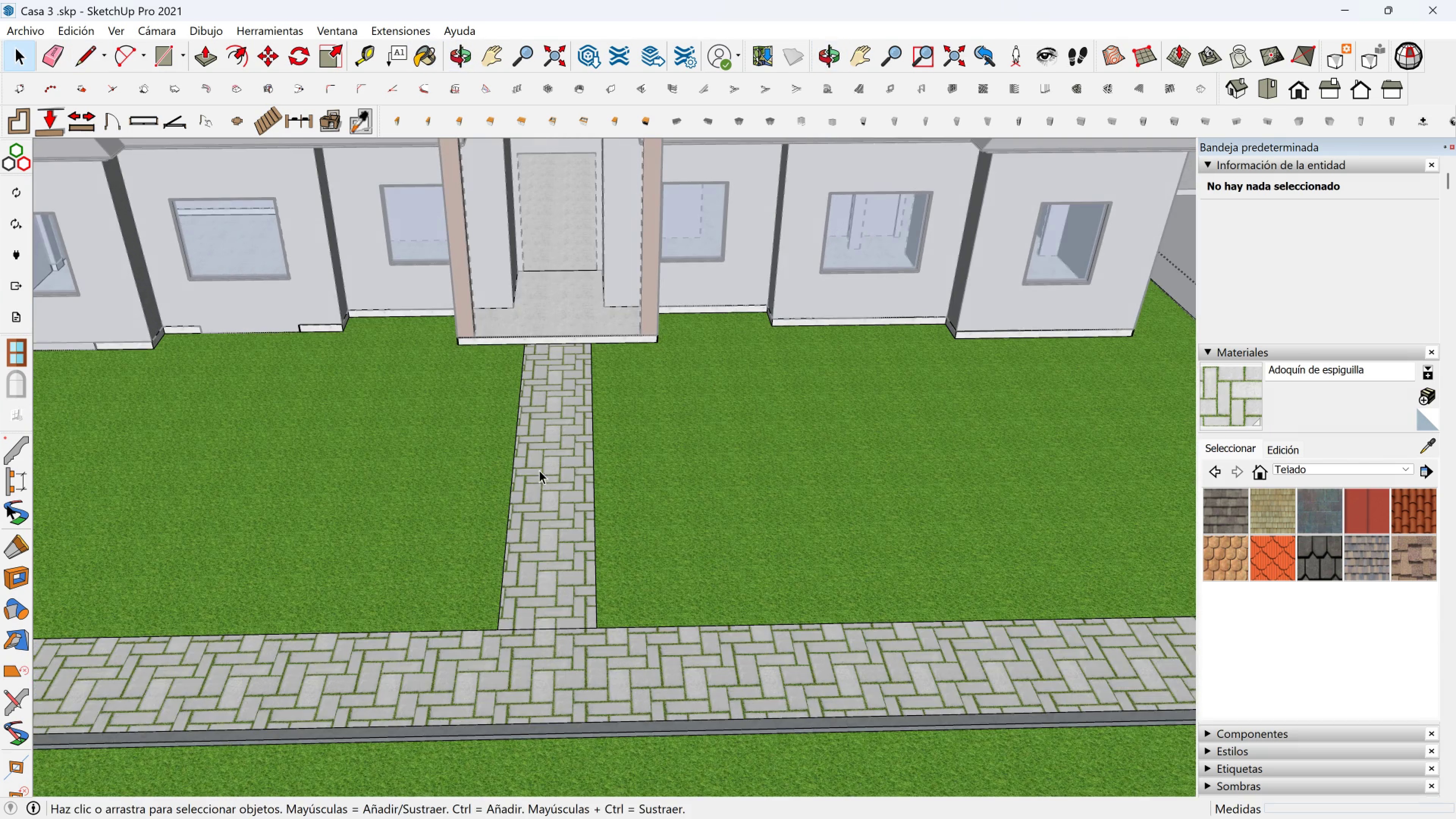 
scroll: coordinate [529, 470], scroll_direction: down, amount: 2.0